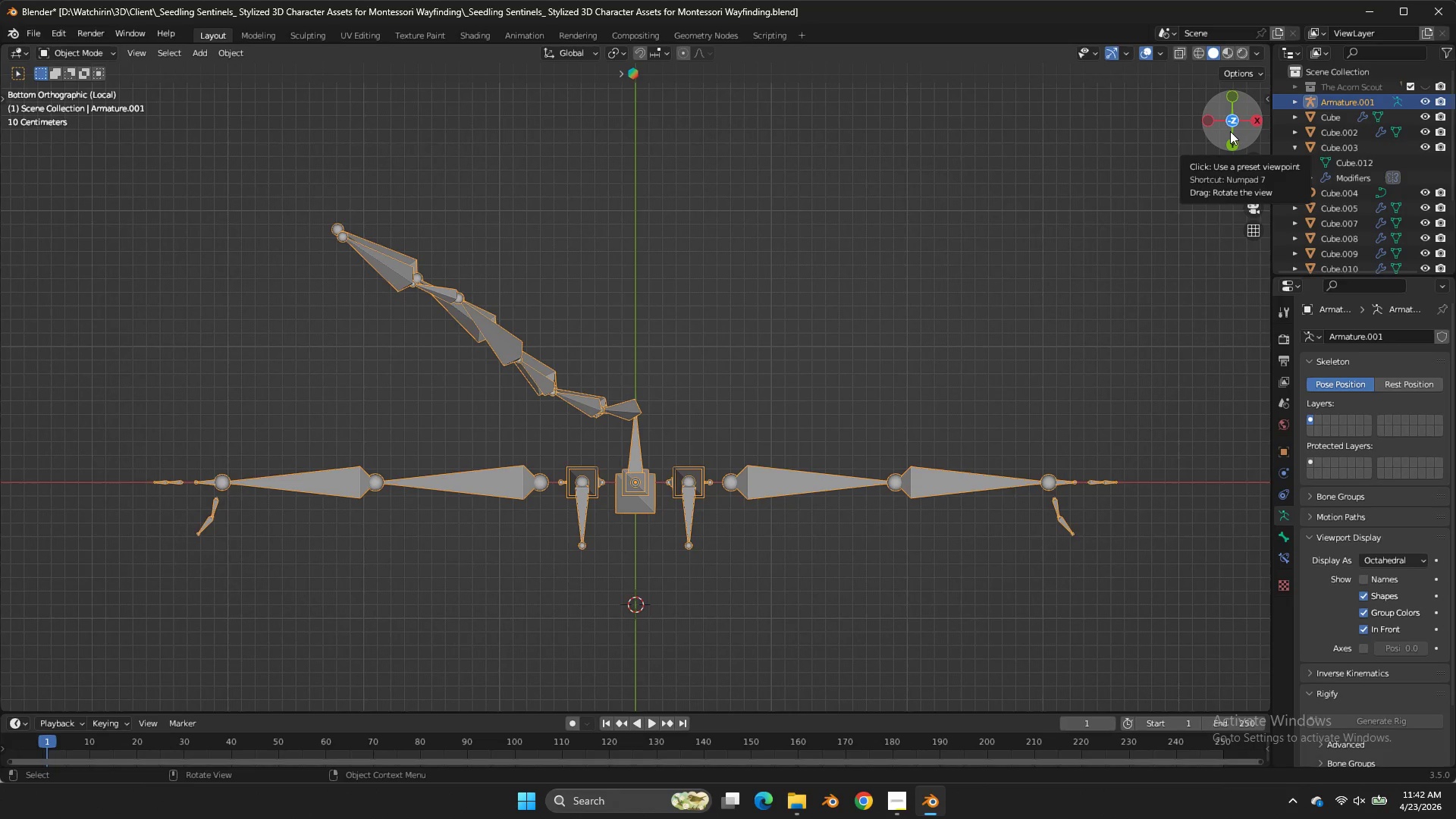 
double_click([901, 805])
 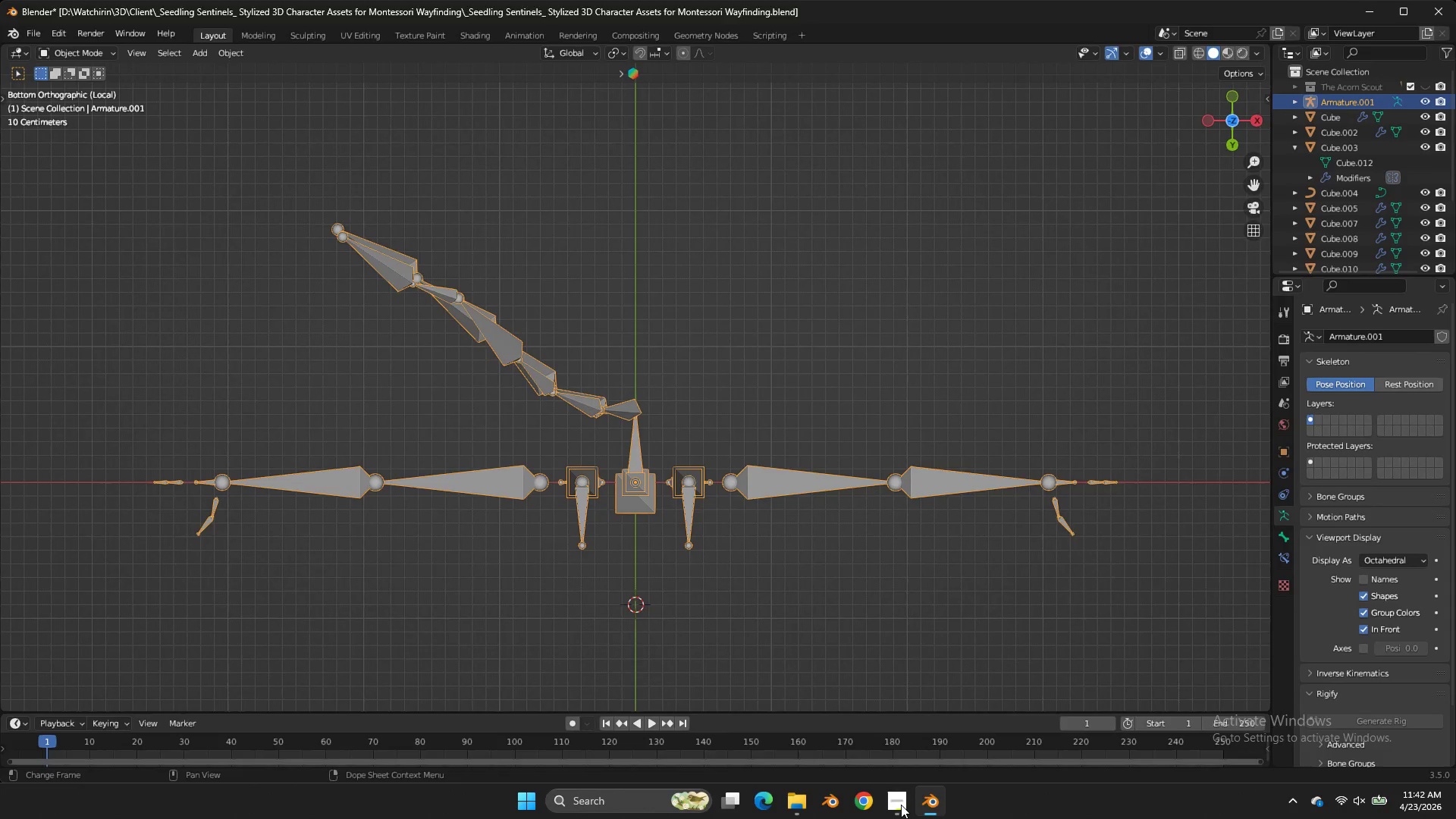 
left_click([901, 805])